 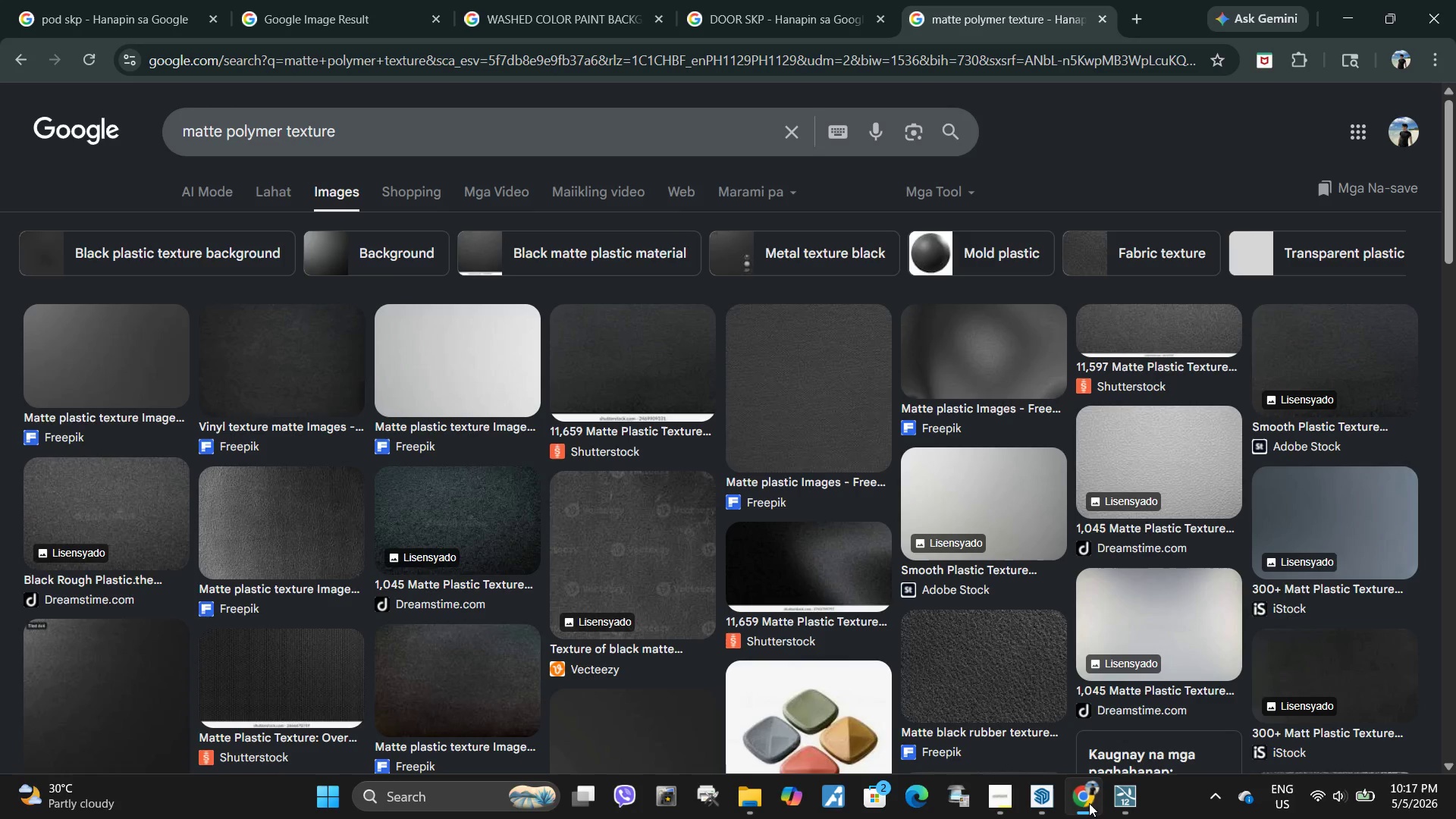 
left_click([897, 67])
 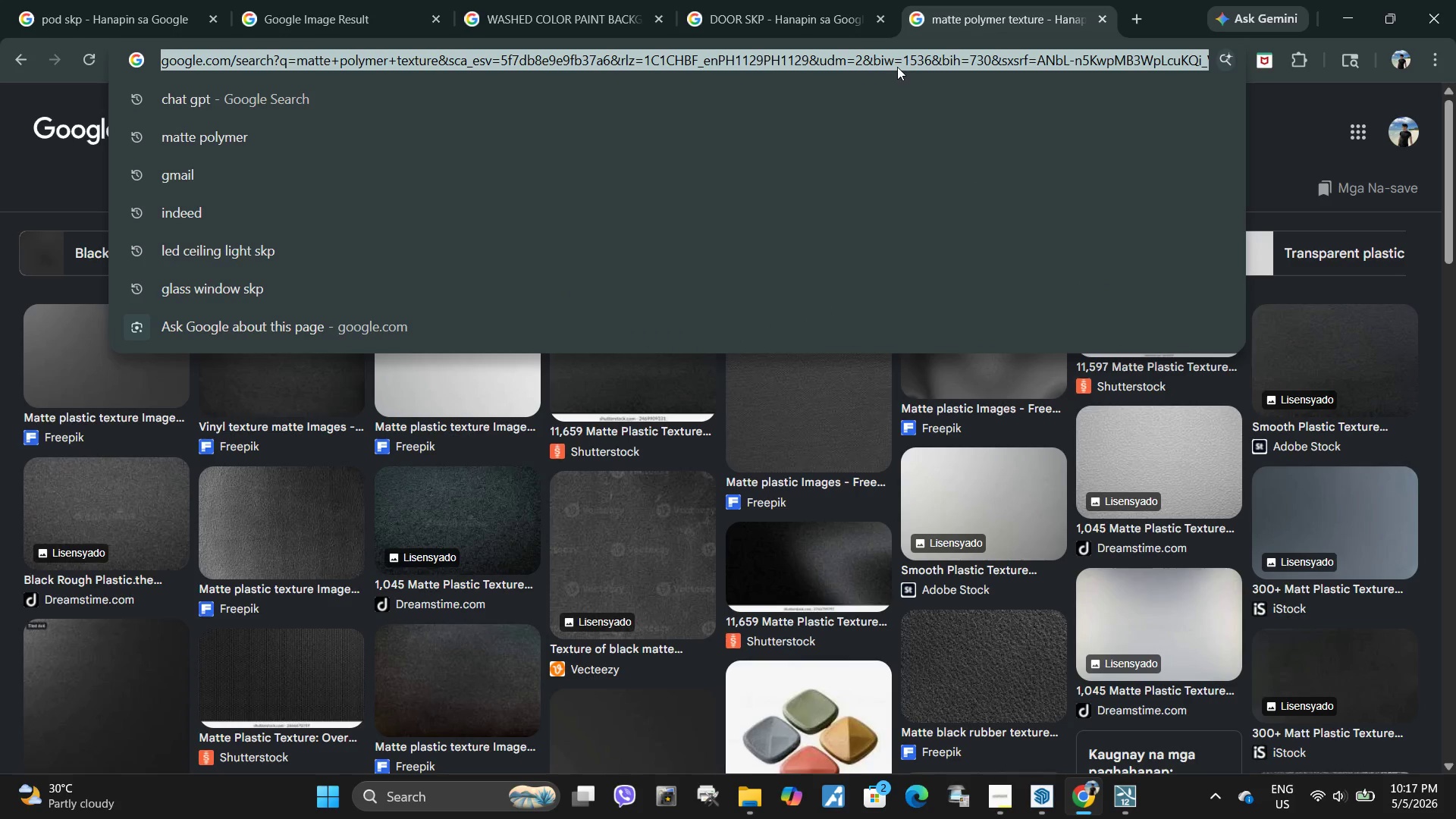 
type(one)
key(Backspace)
key(Backspace)
key(Backspace)
key(Backspace)
key(Backspace)
key(Backspace)
 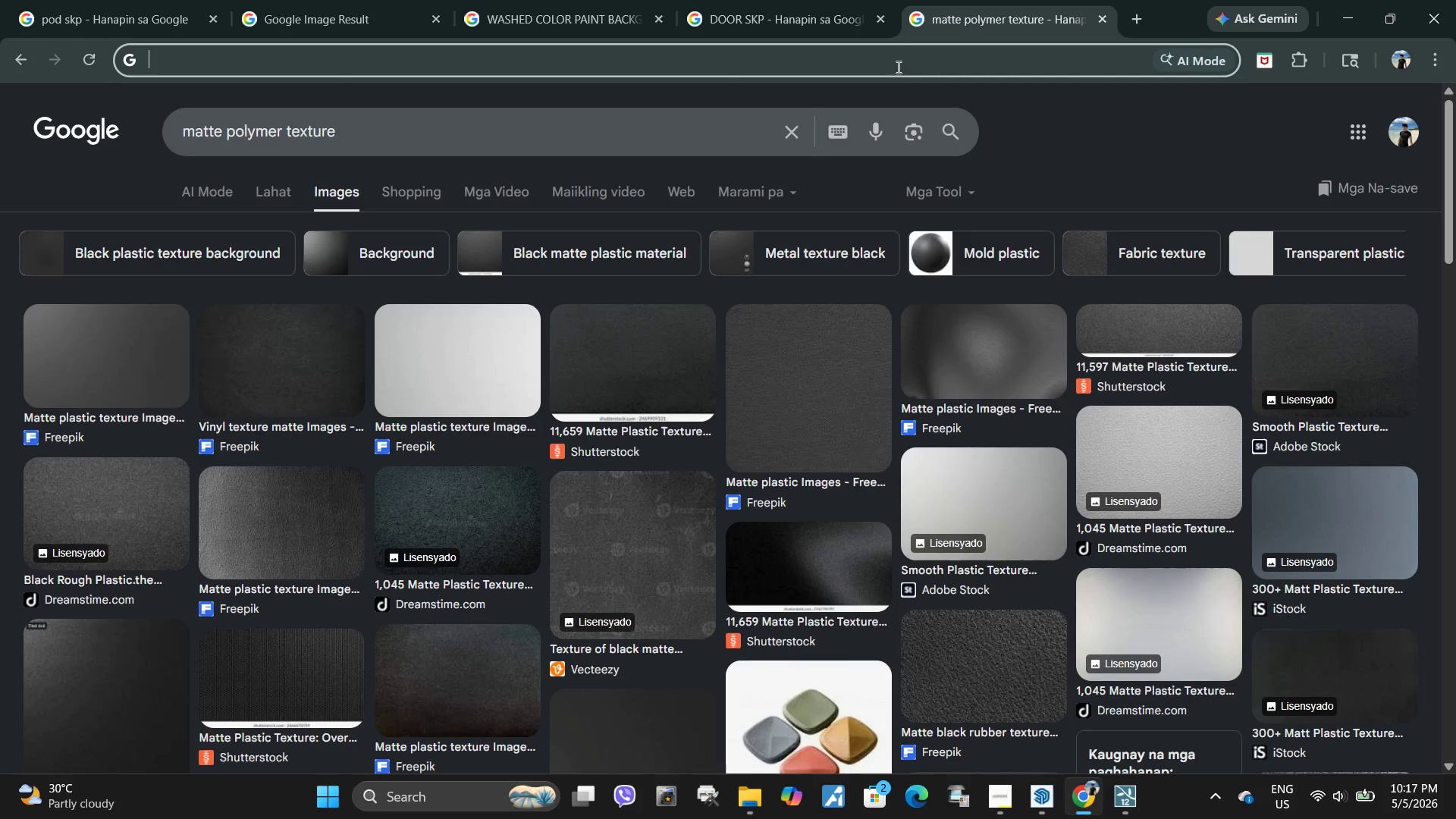 
left_click([1037, 805])
 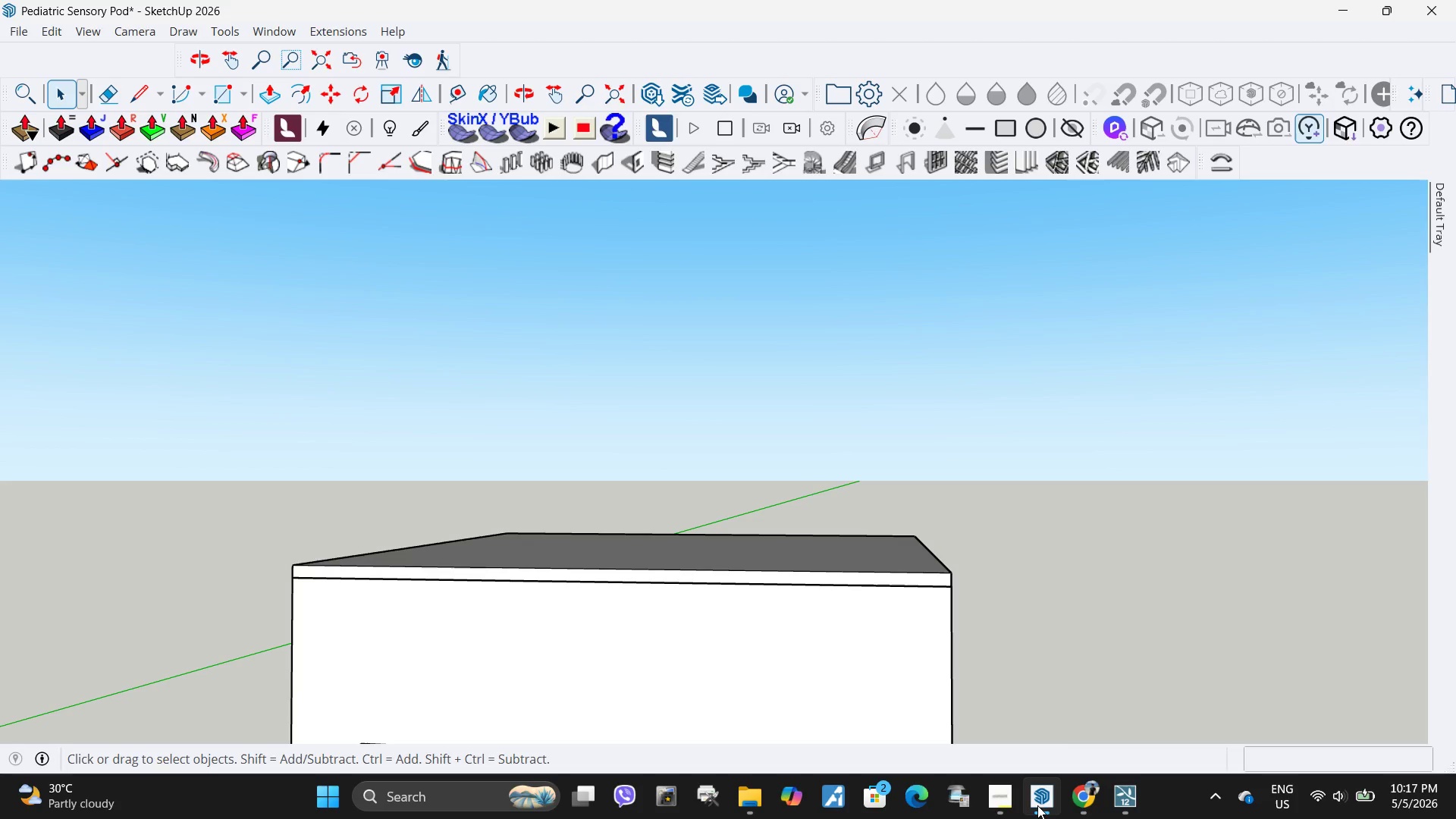 
left_click([1037, 805])
 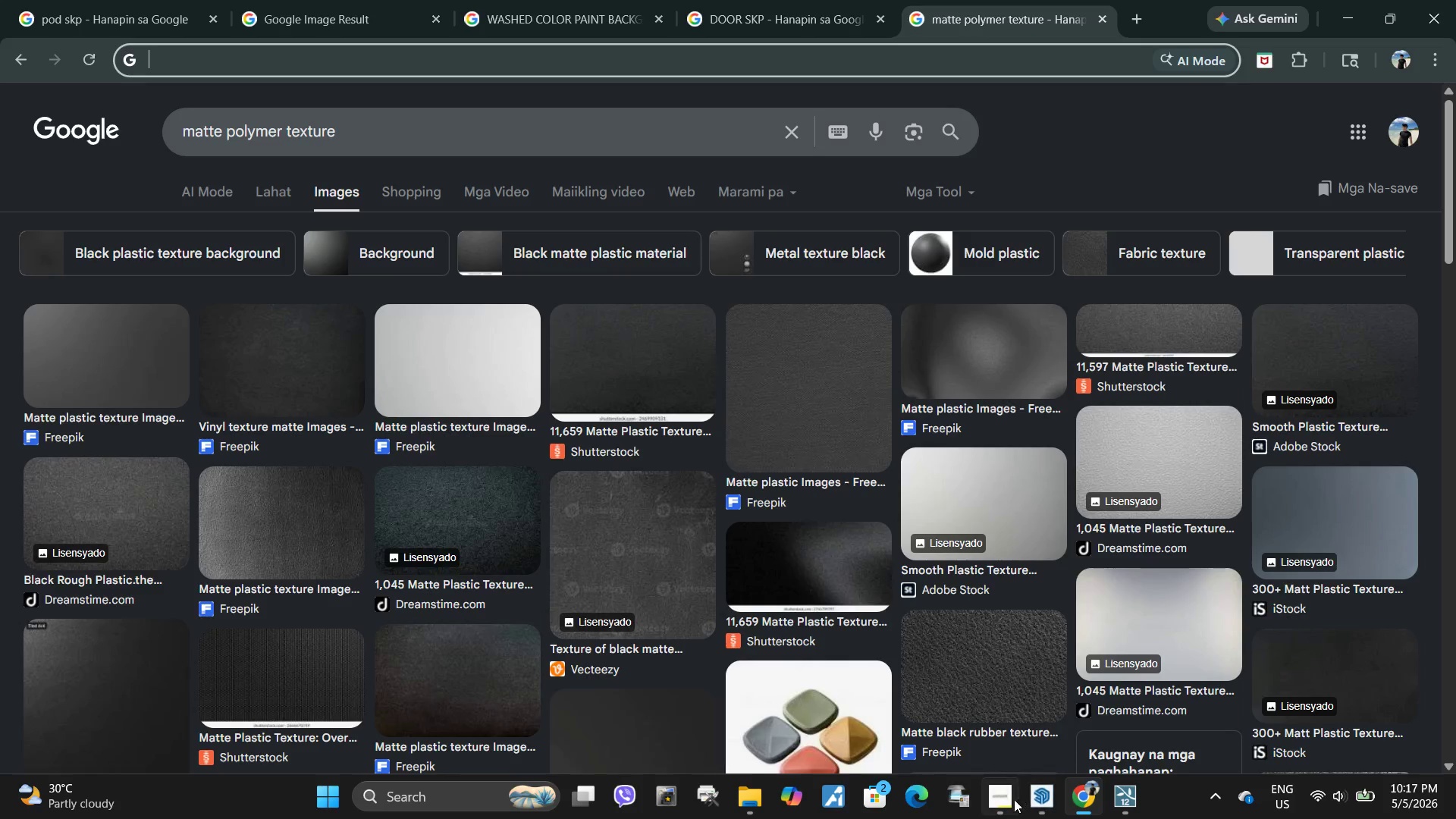 
left_click([1006, 799])